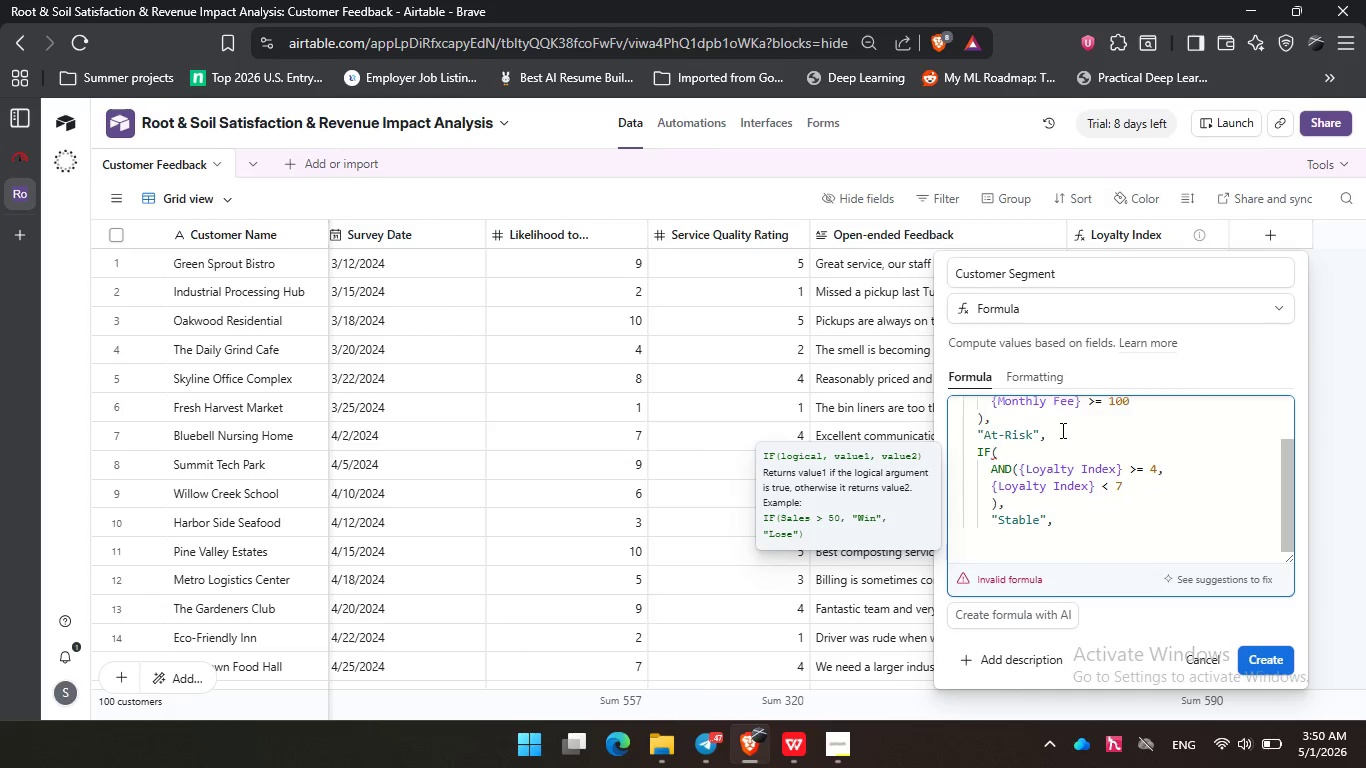 
type("Advocate)
 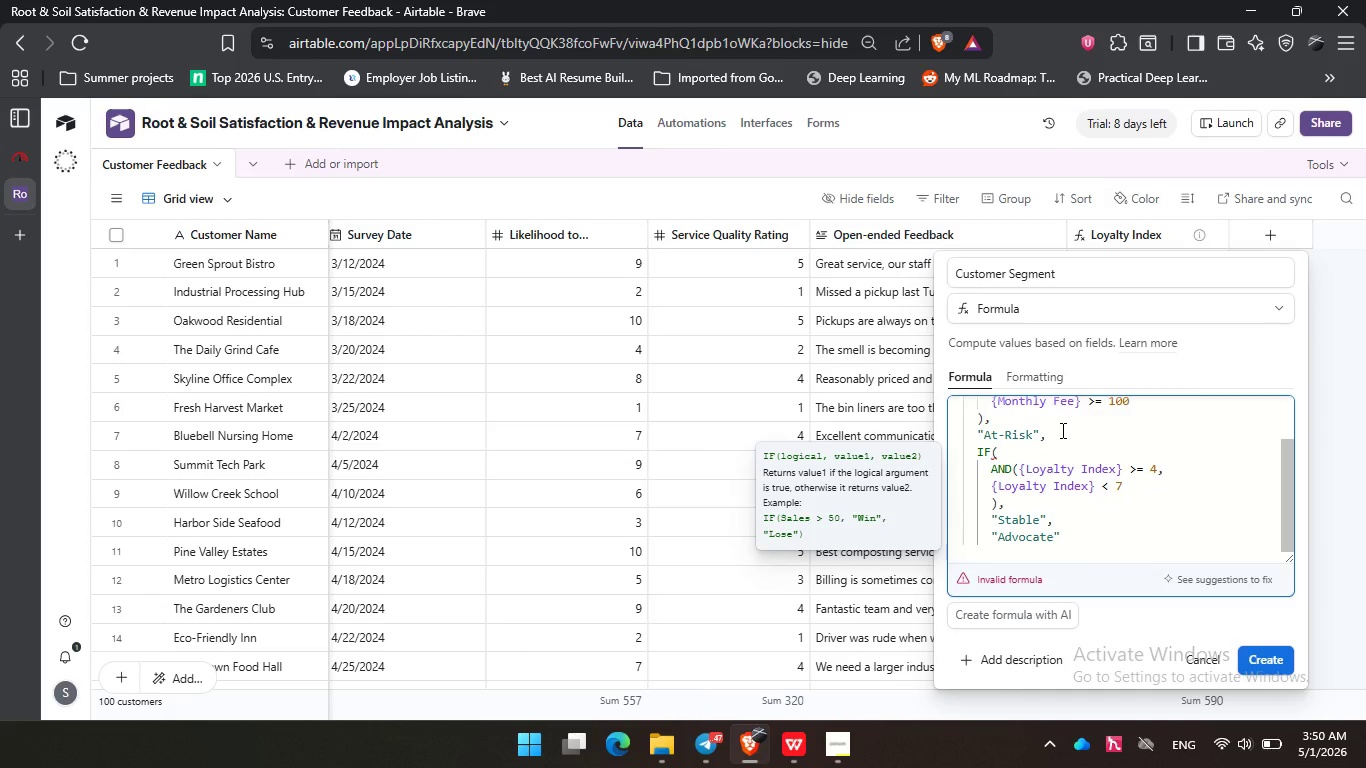 
key(ArrowRight)
 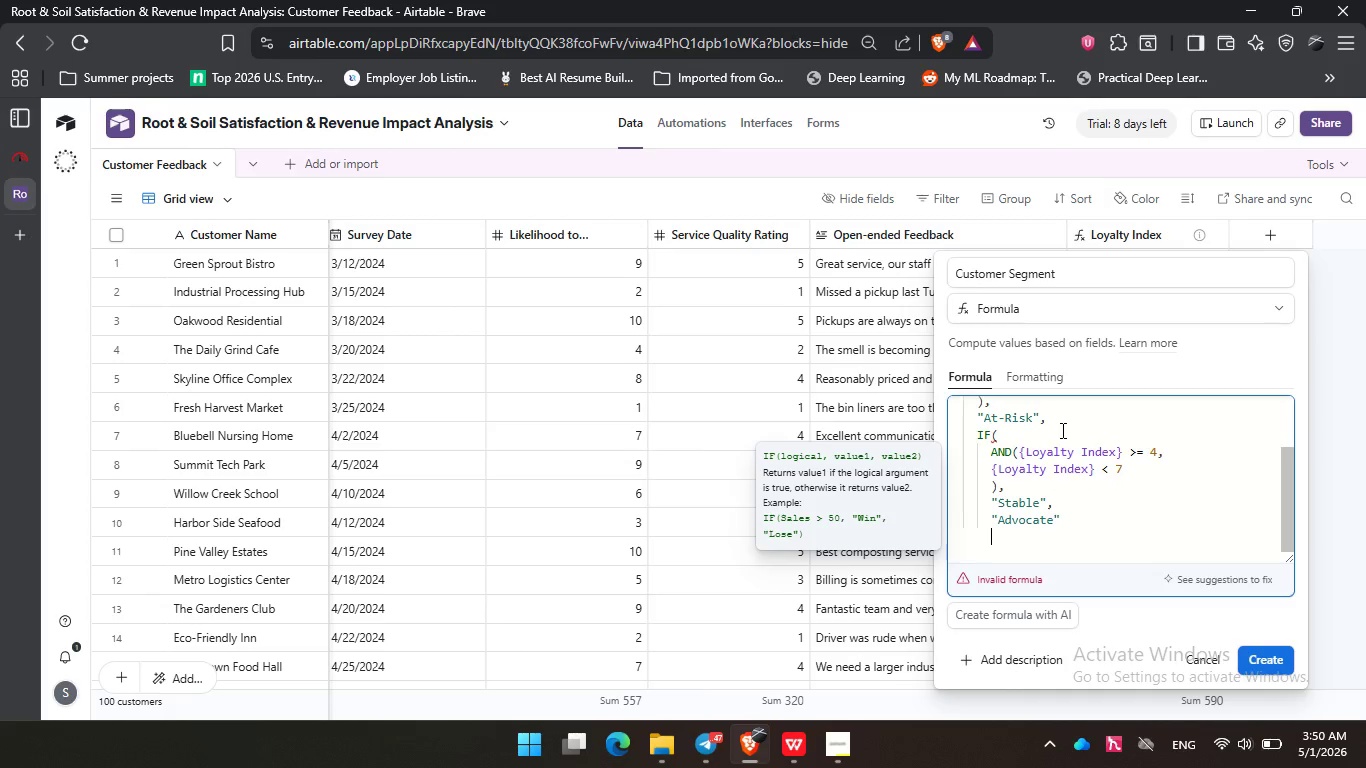 
key(Enter)
 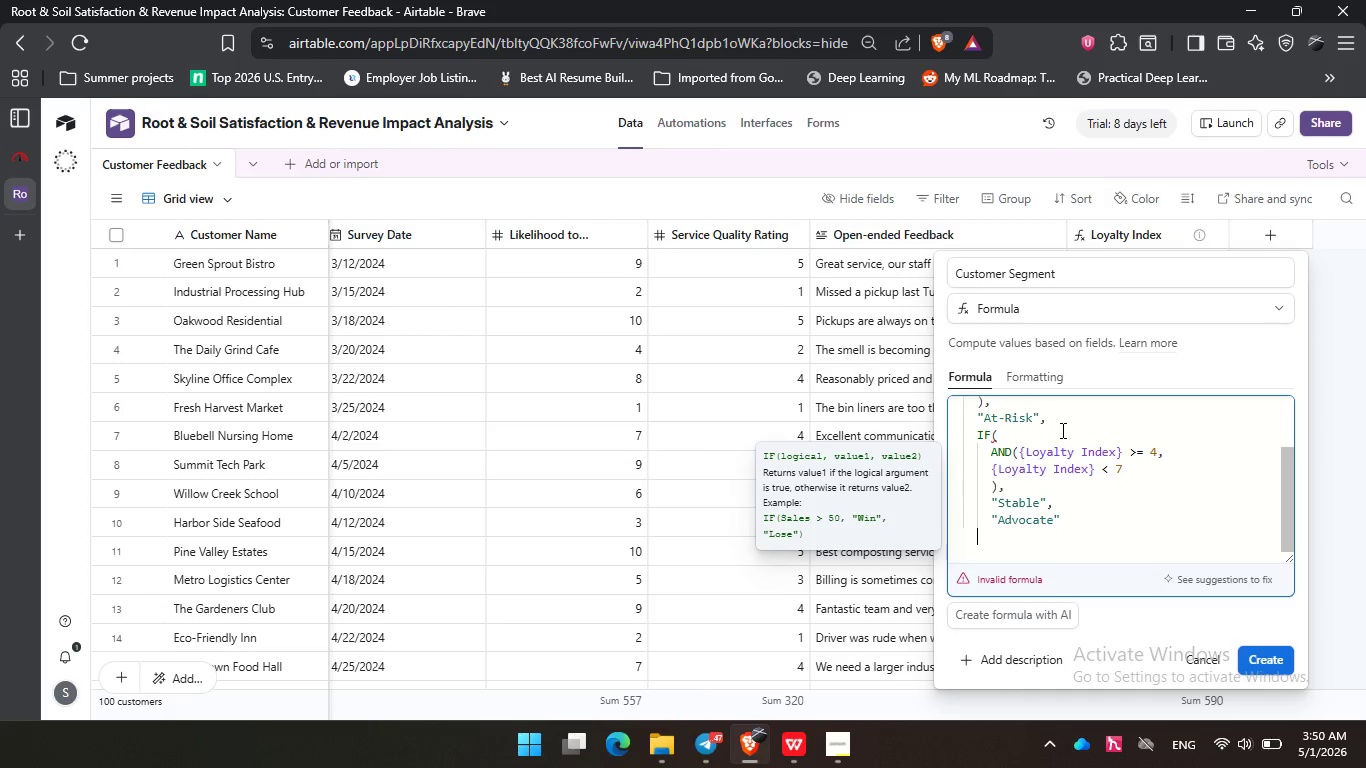 
key(Backspace)
 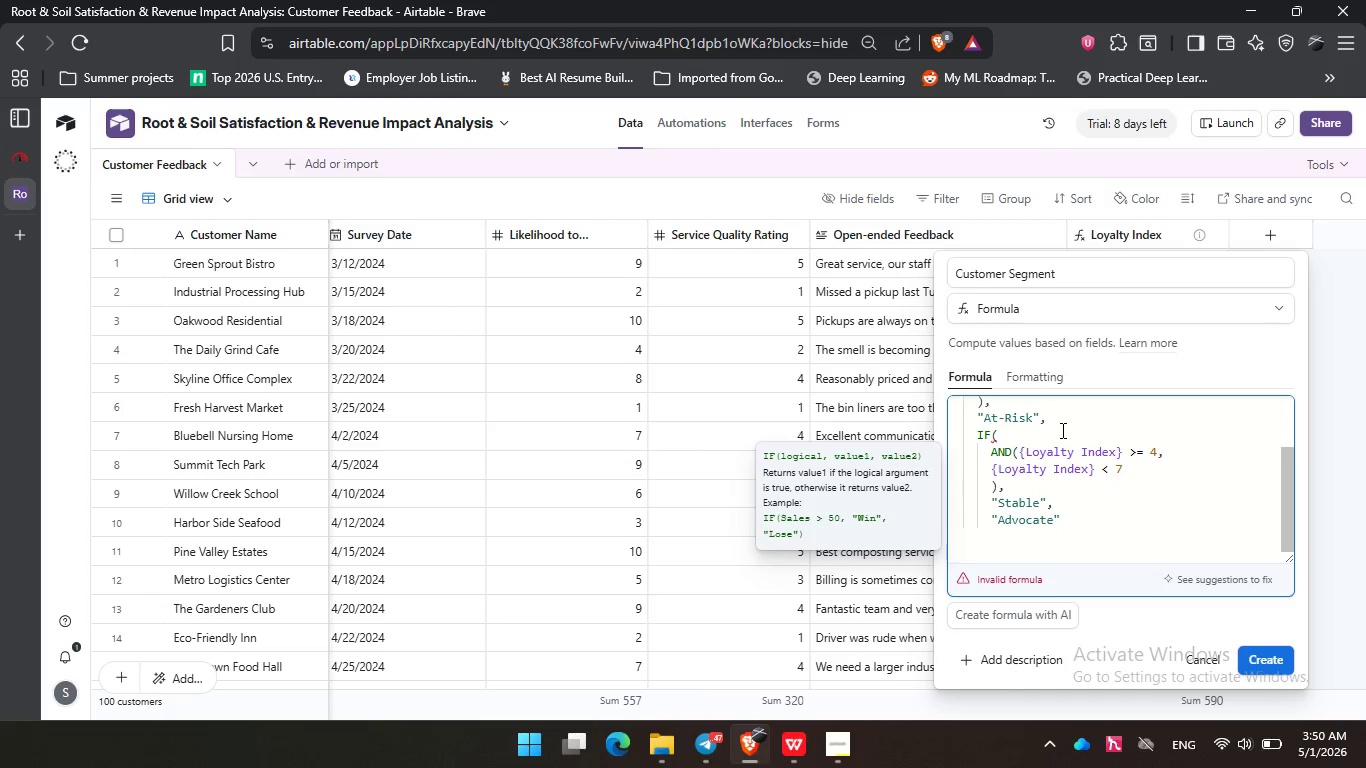 
key(Shift+0)
 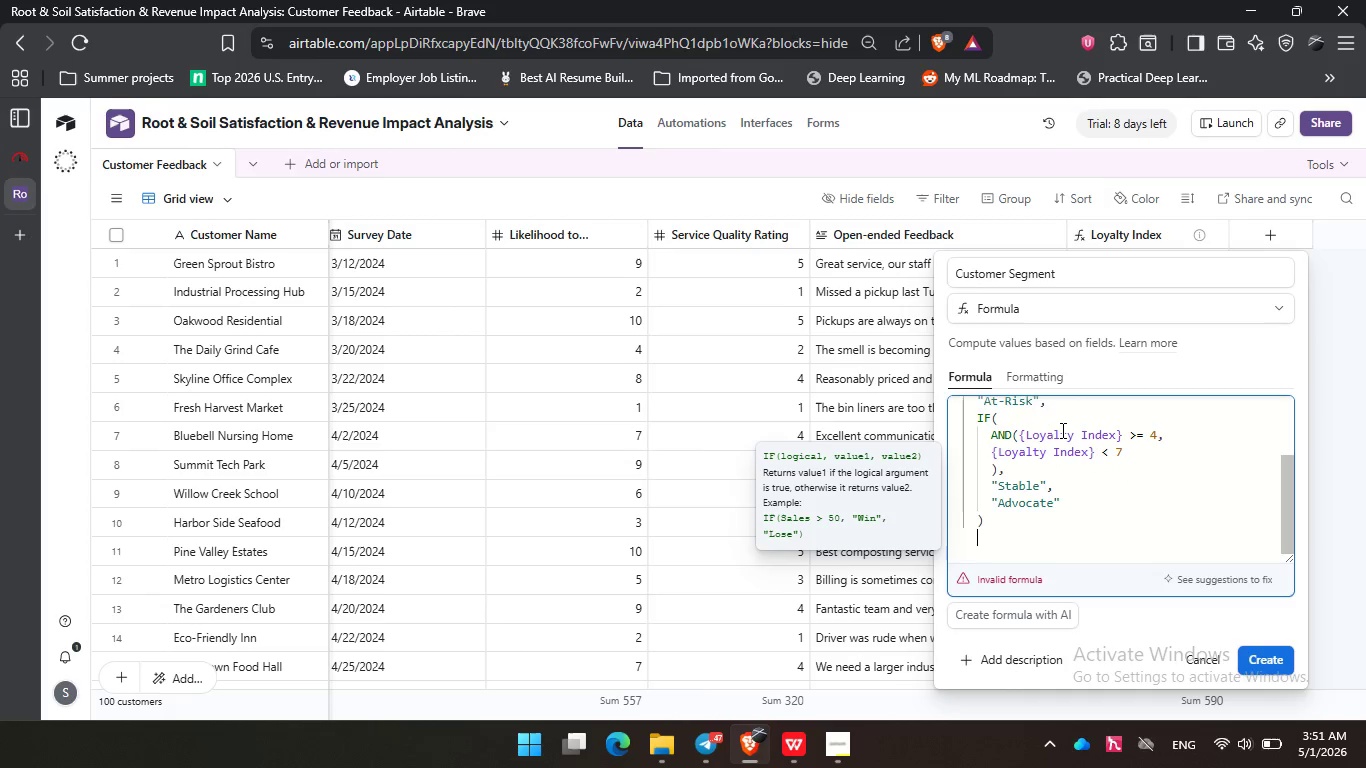 
key(Enter)
 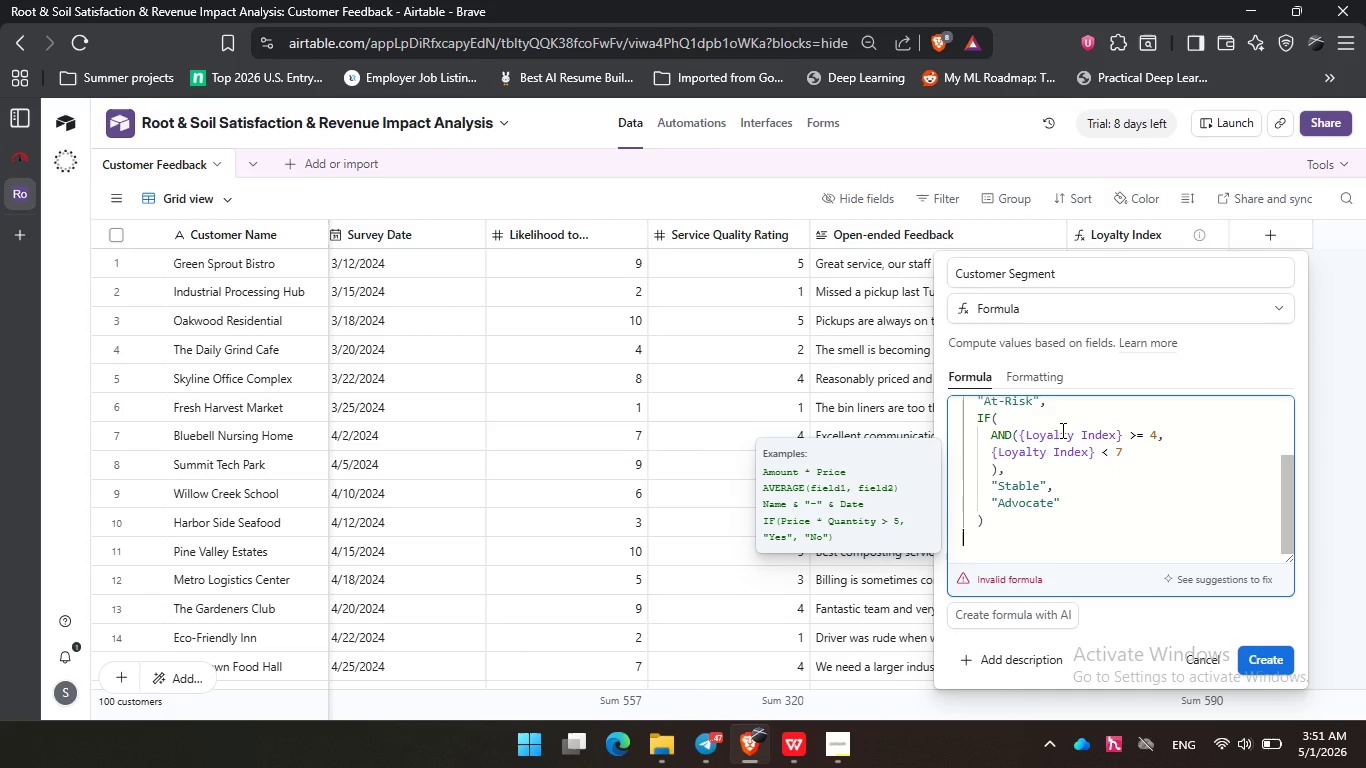 
key(Backspace)
 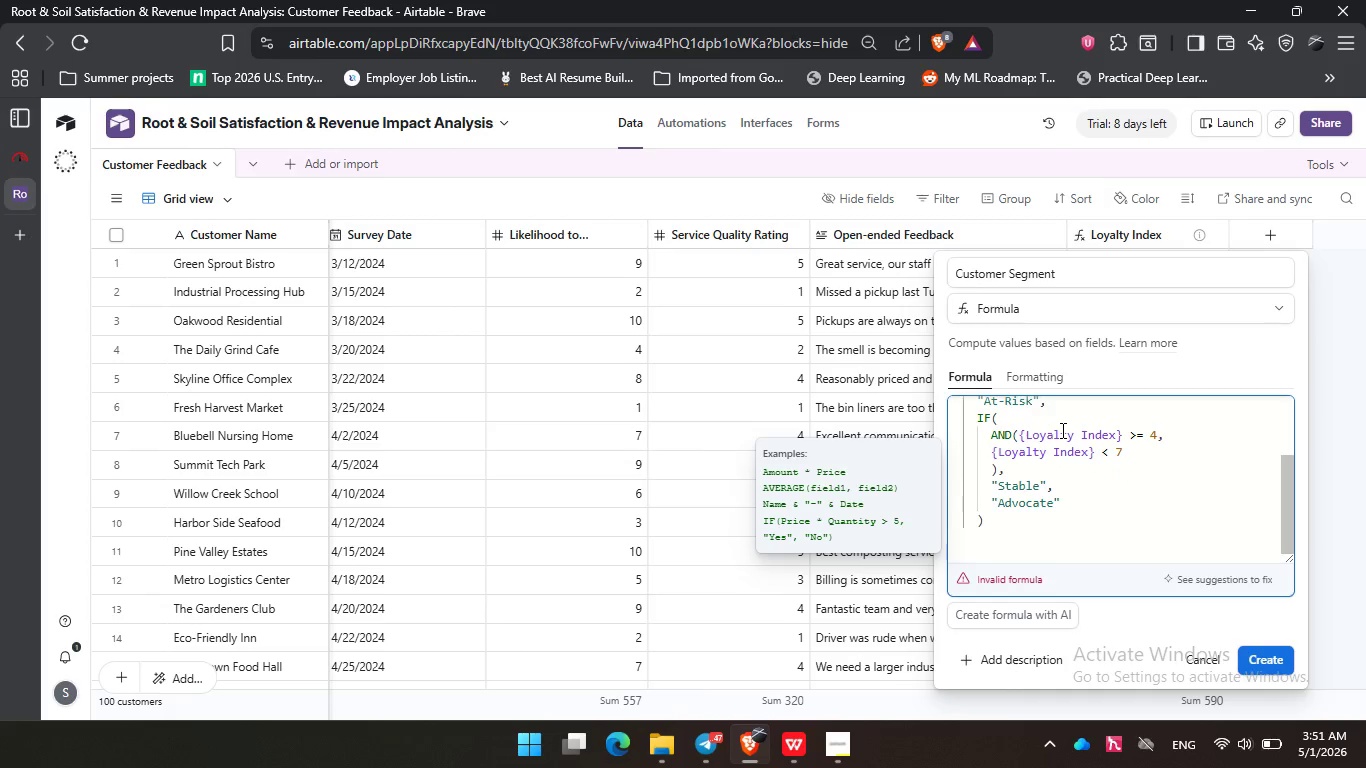 
key(Shift+0)
 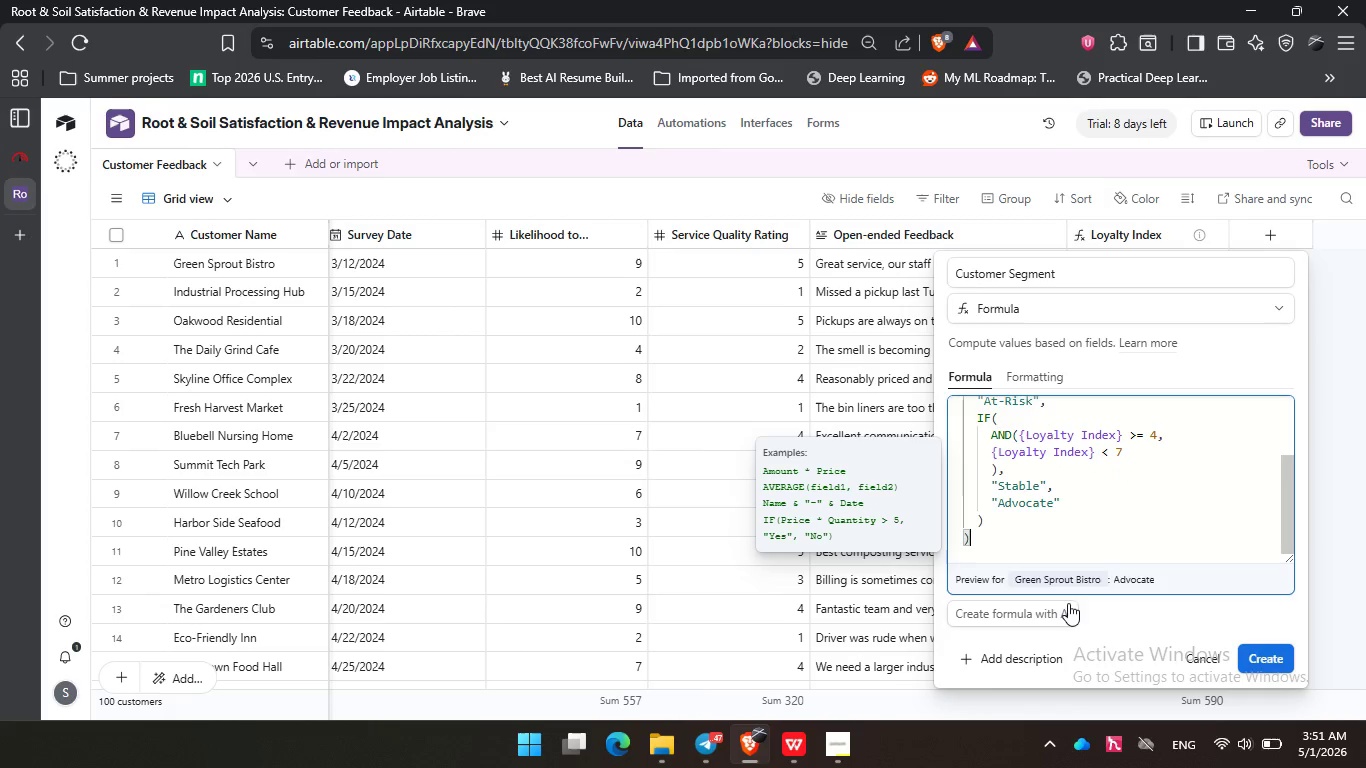 
left_click([1060, 578])
 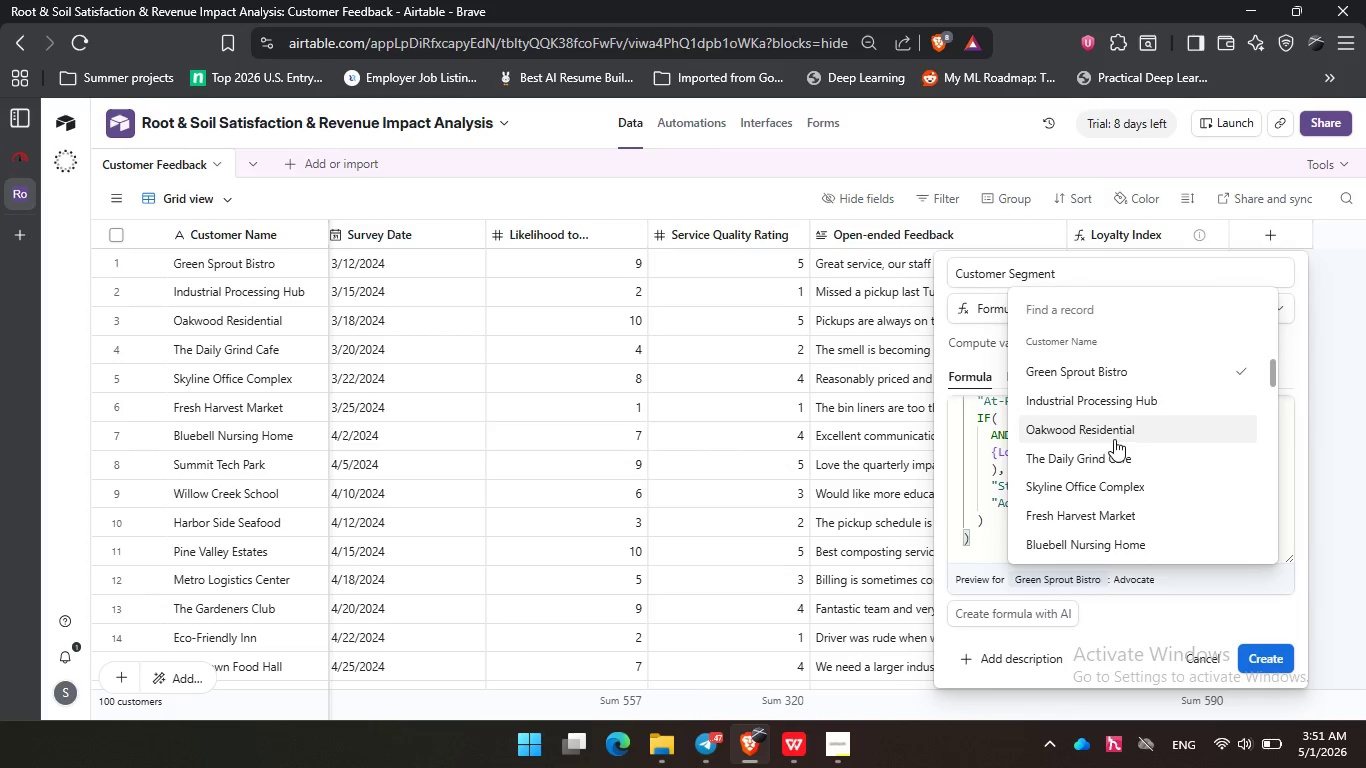 
left_click([1114, 439])
 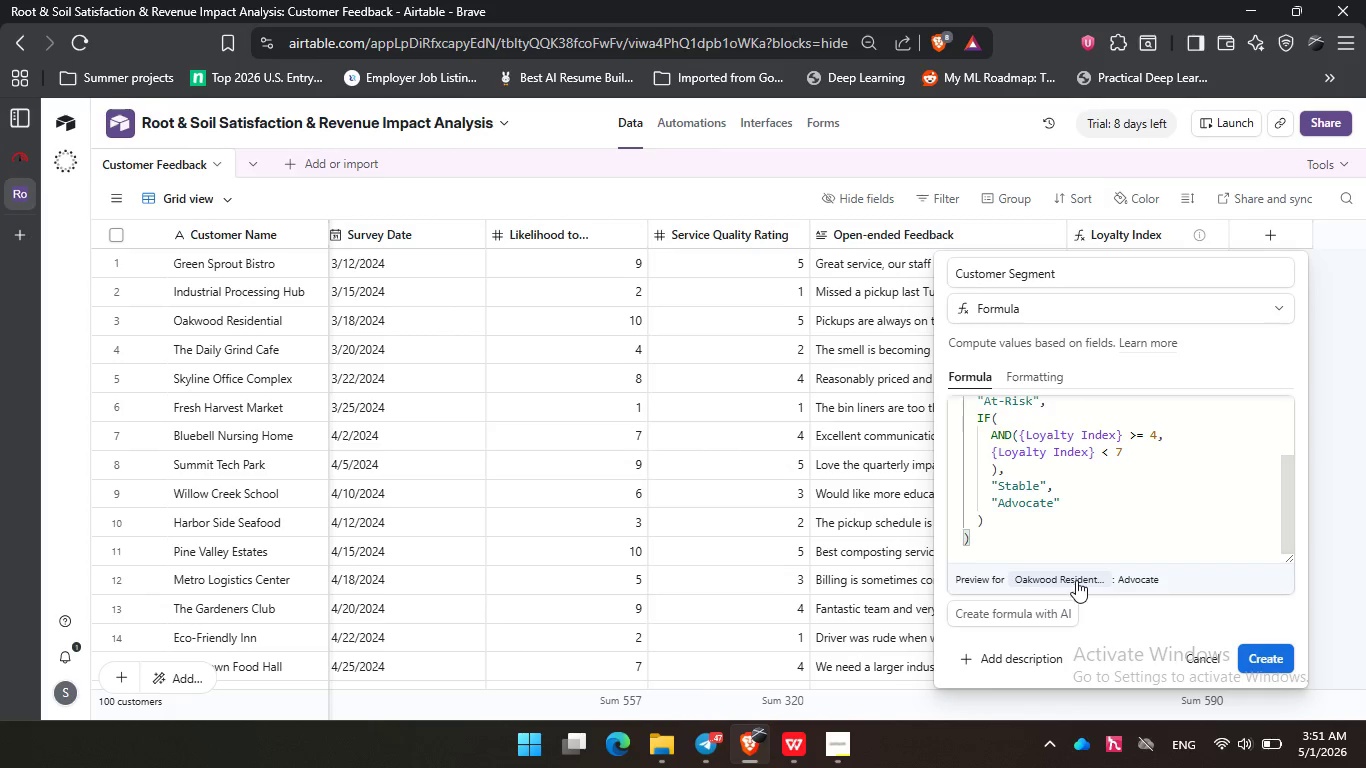 
left_click([1076, 579])
 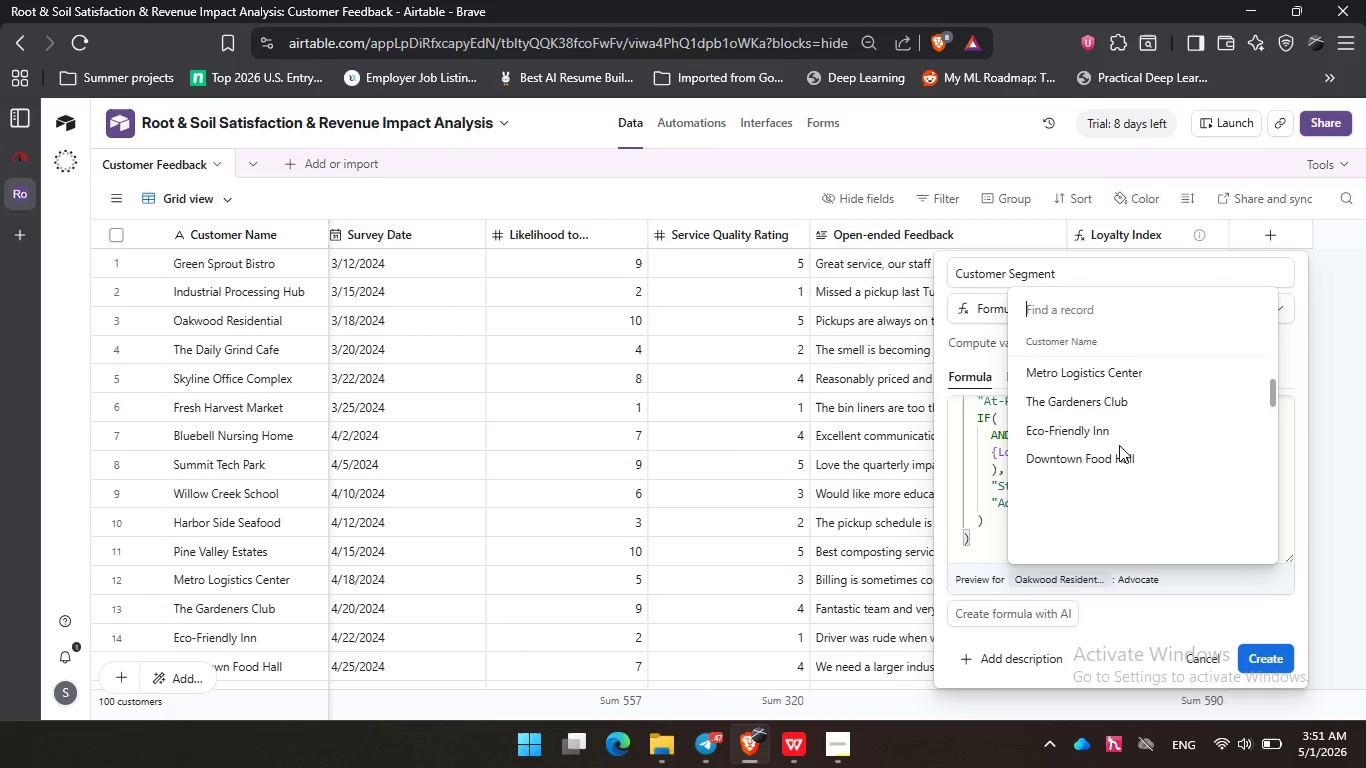 
left_click([1119, 469])
 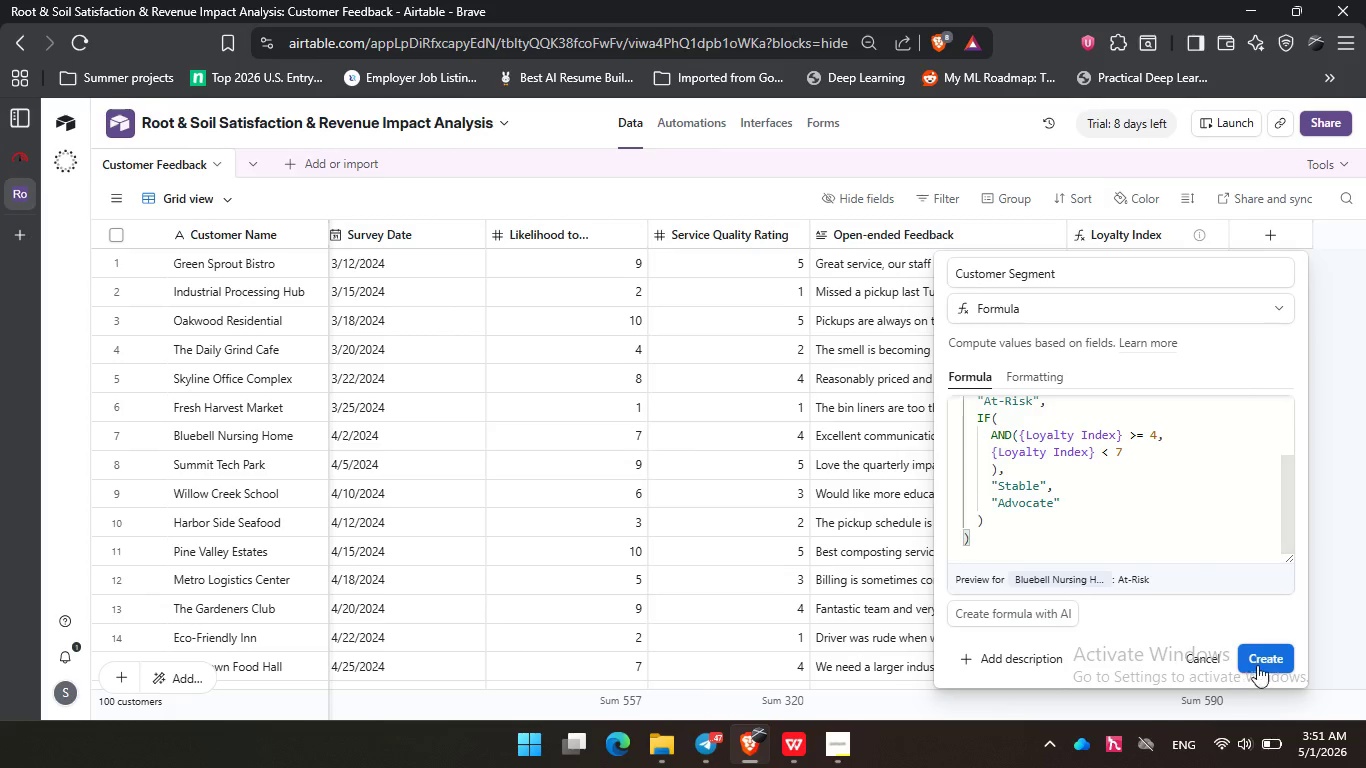 
scroll: coordinate [1119, 445], scroll_direction: down, amount: 5.0
 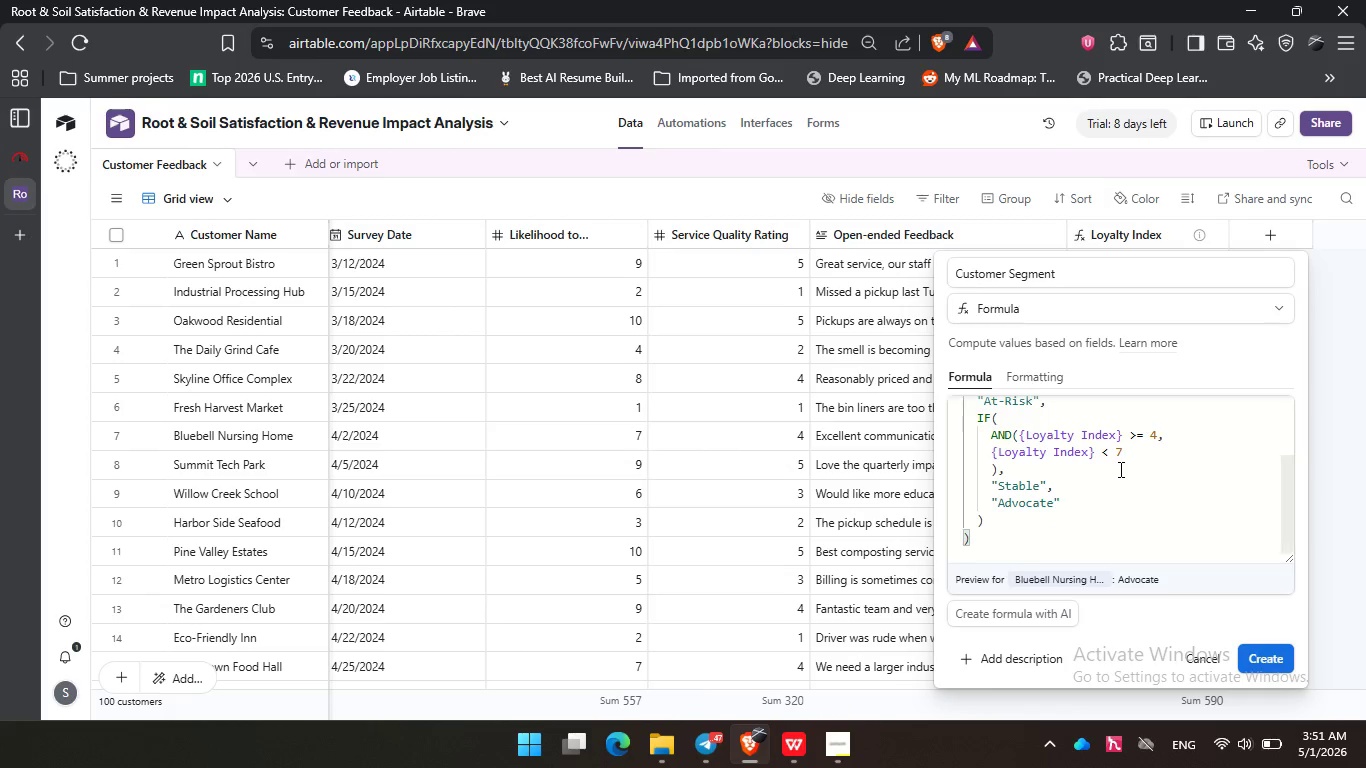 
left_click([1272, 662])
 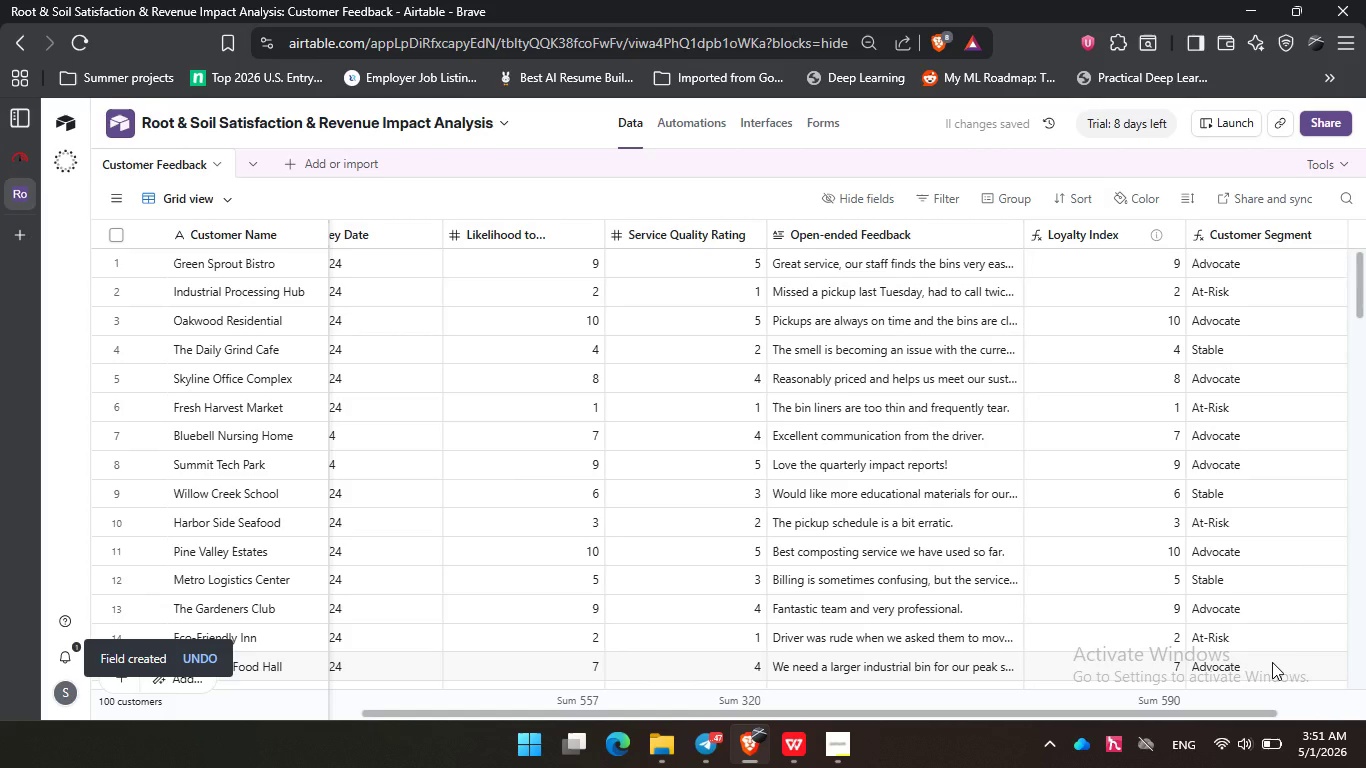 
scroll: coordinate [1257, 576], scroll_direction: down, amount: 13.0
 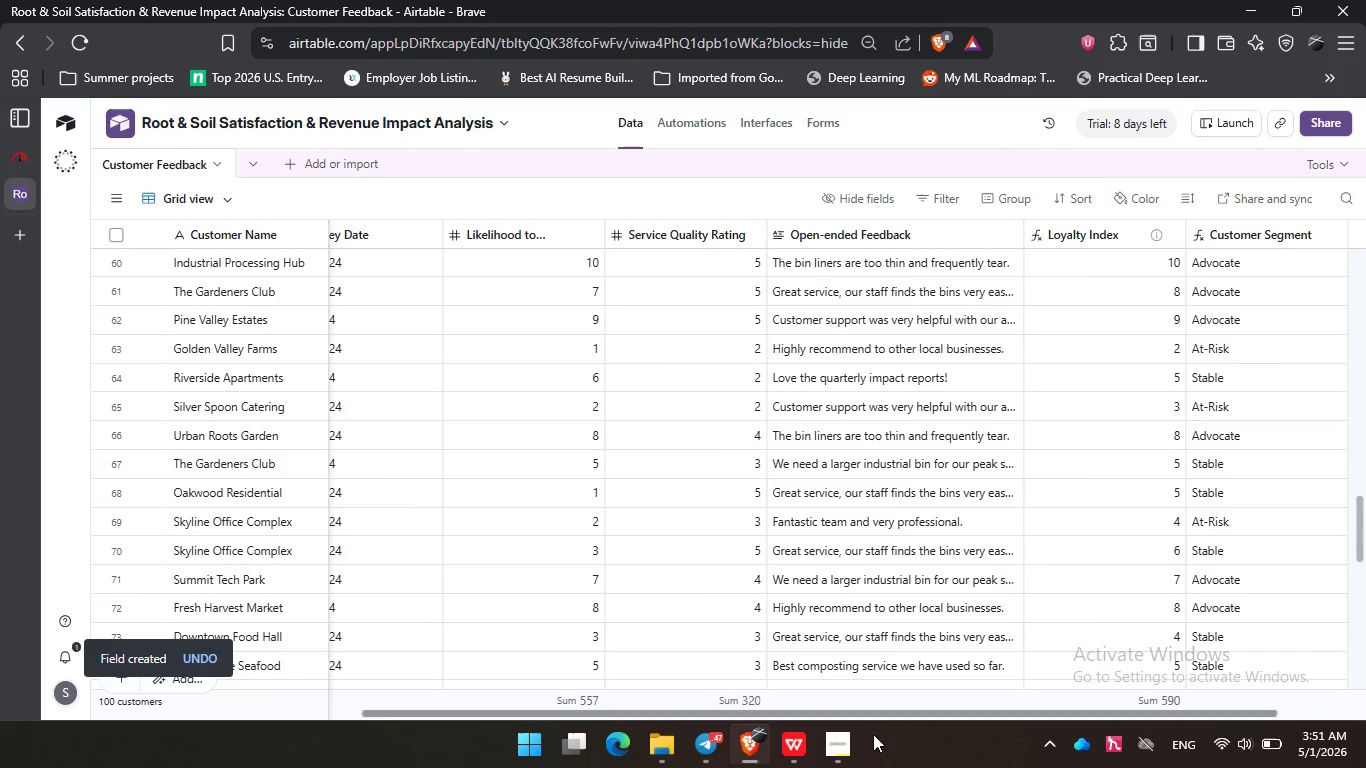 
left_click([850, 753])